 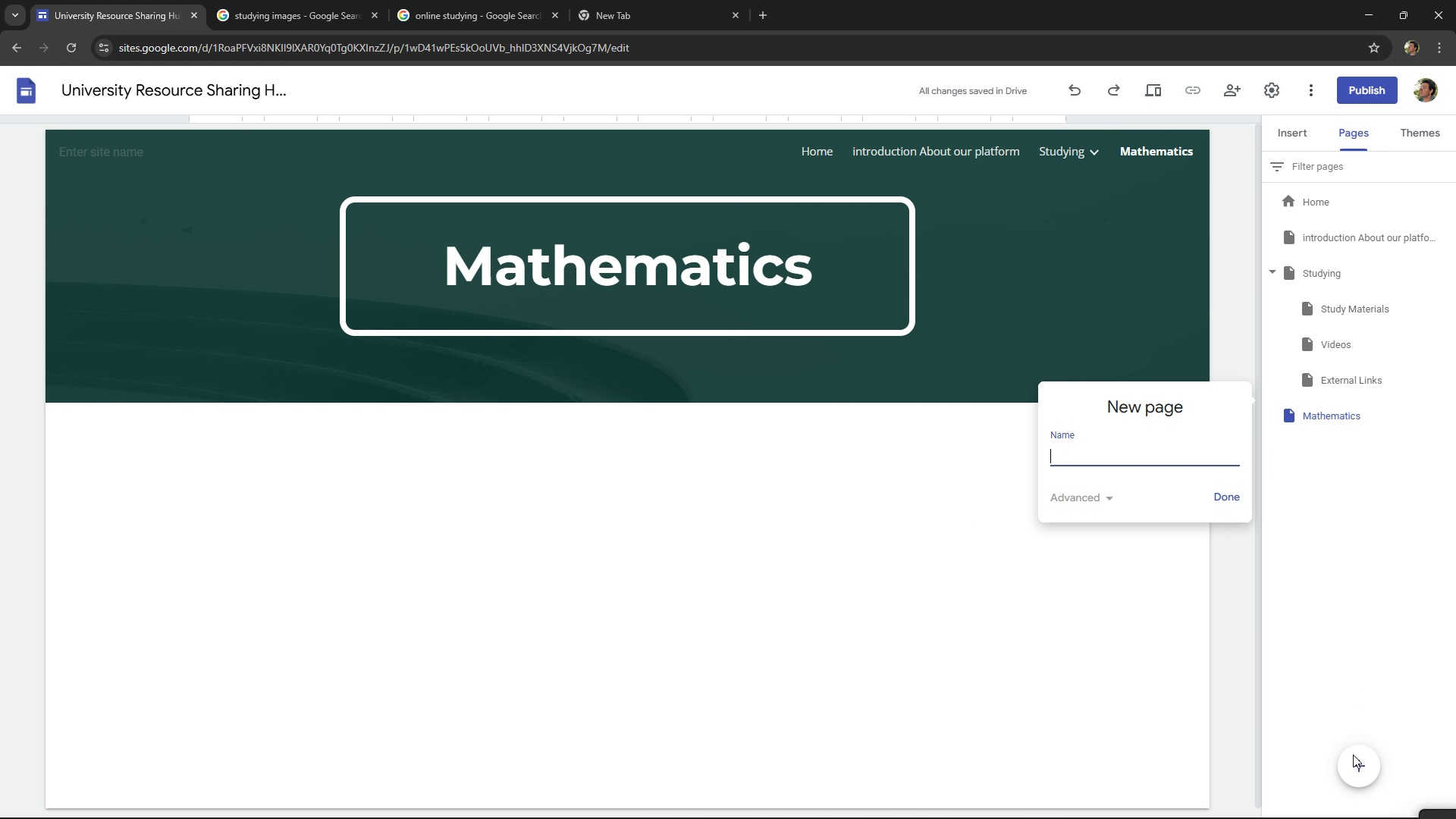 
key(Control+ControlLeft)
 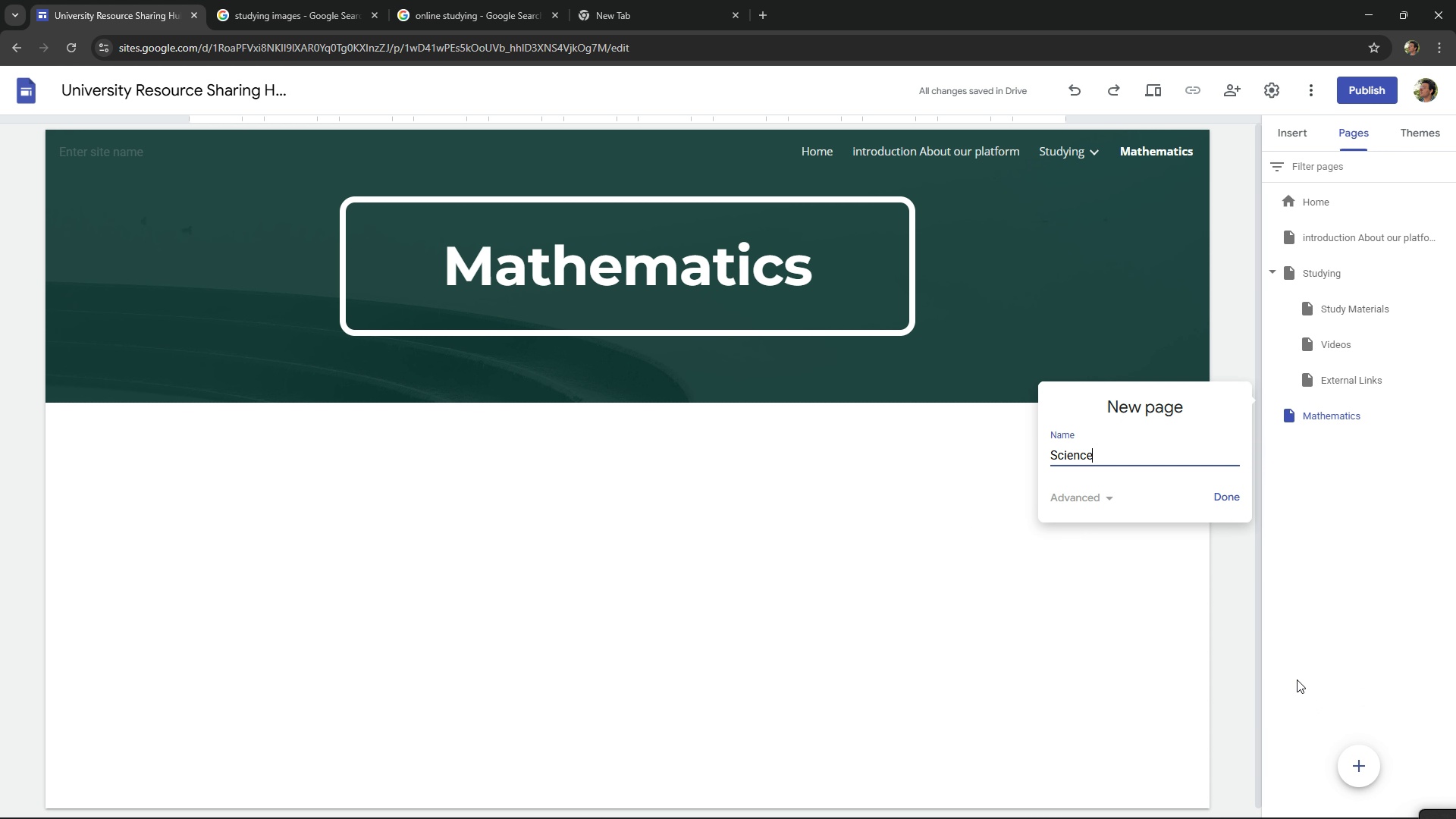 
key(Control+V)
 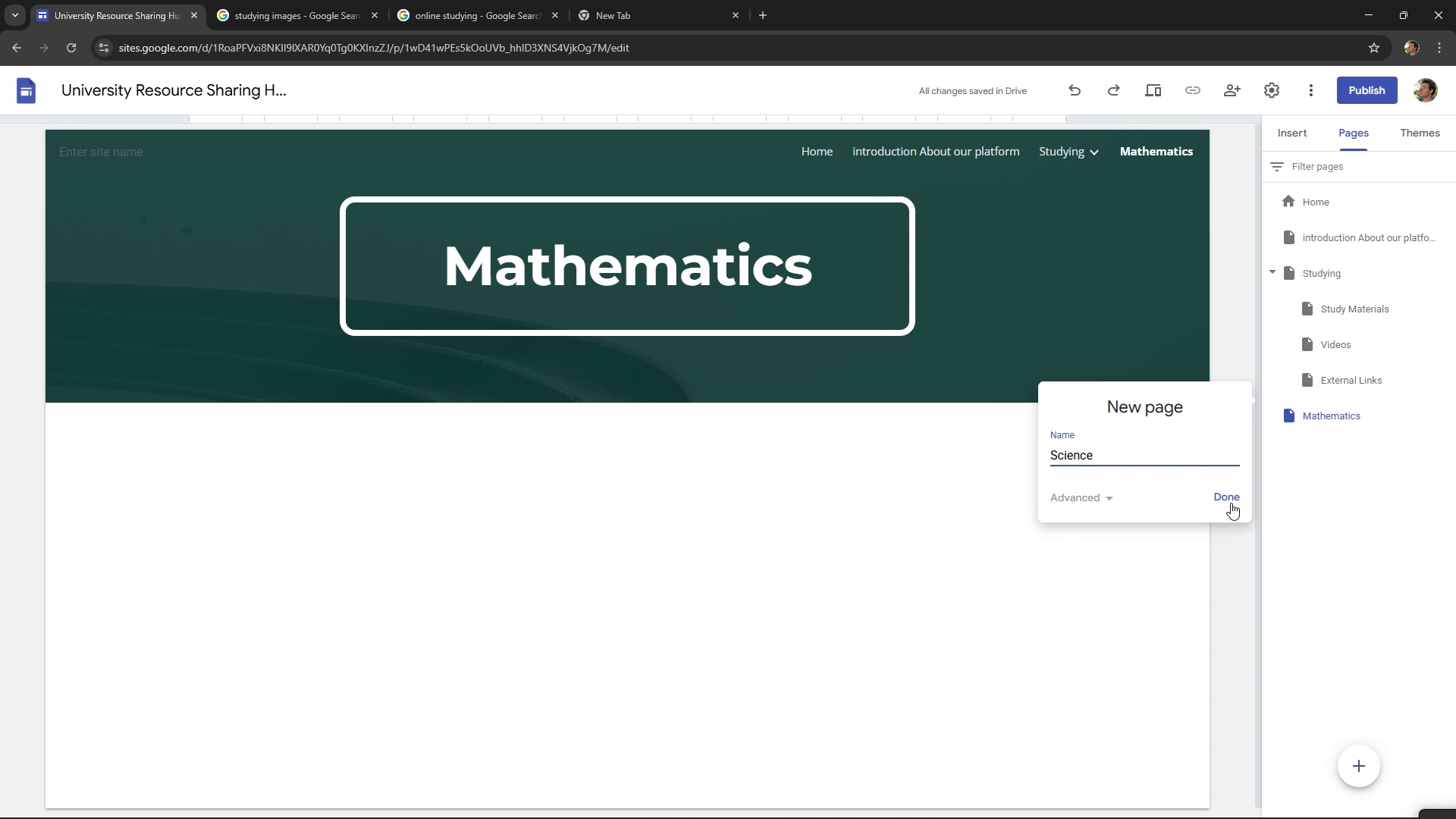 
left_click([1231, 503])
 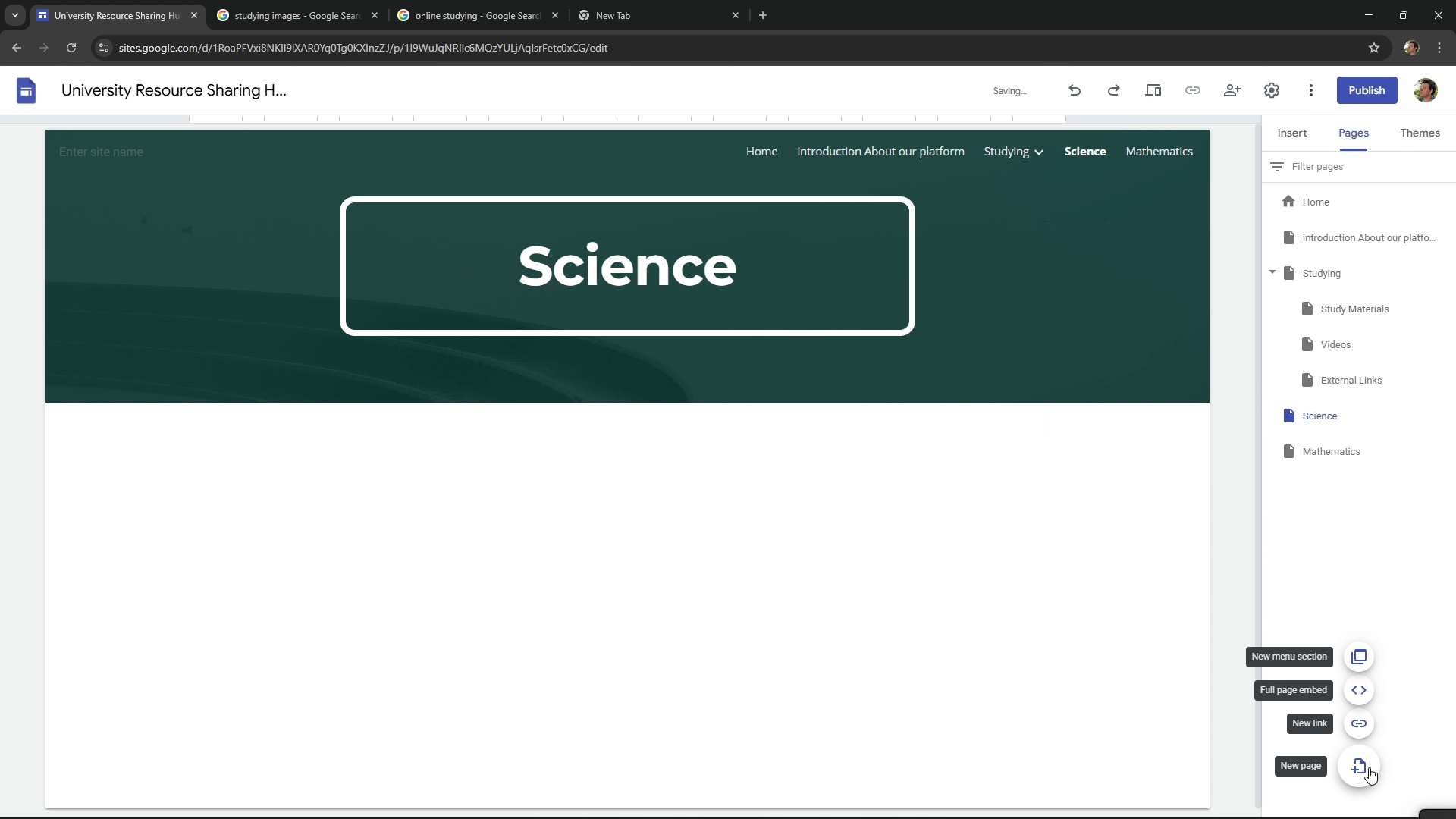 
left_click([1369, 767])
 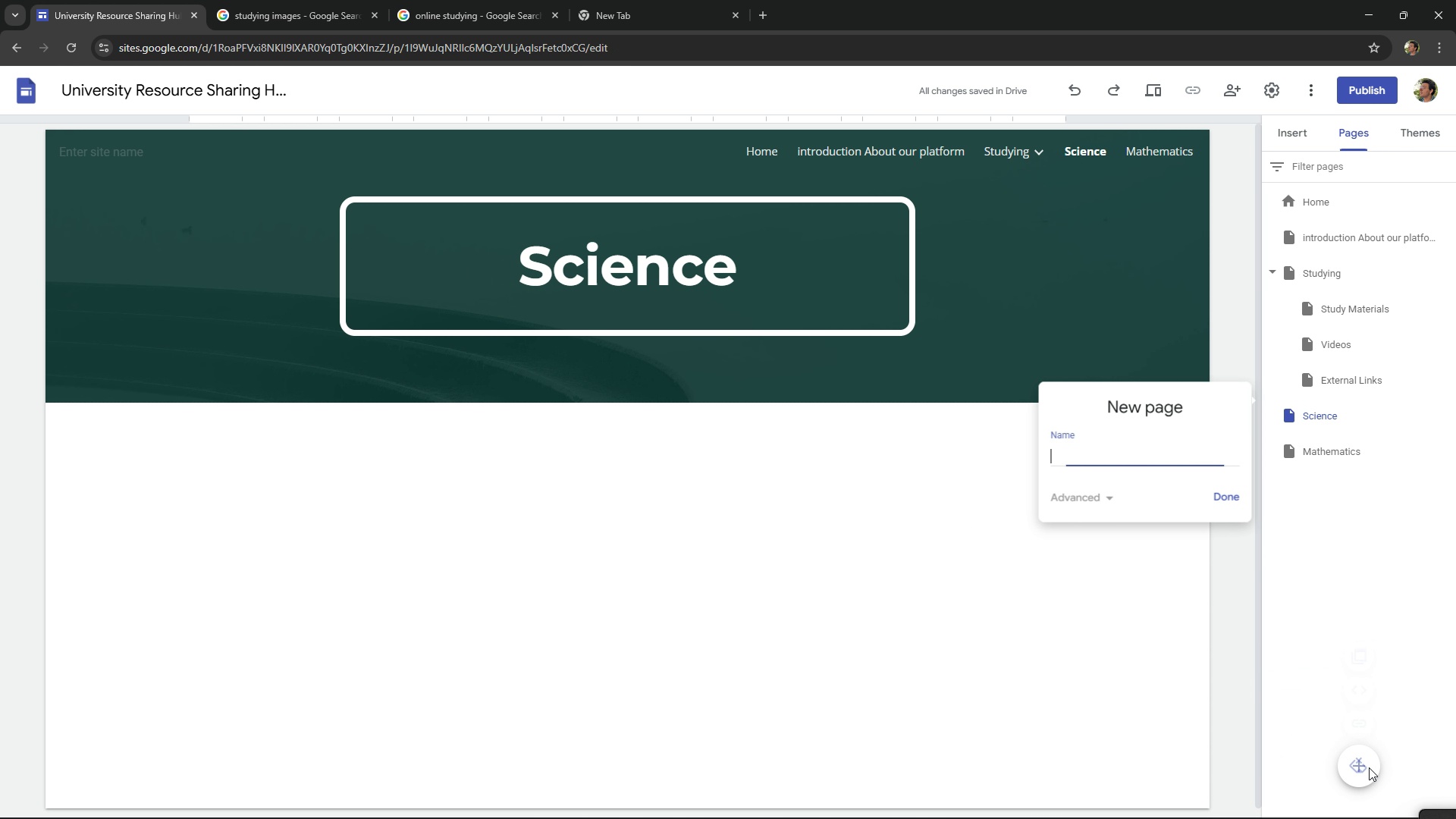 
key(Alt+AltLeft)
 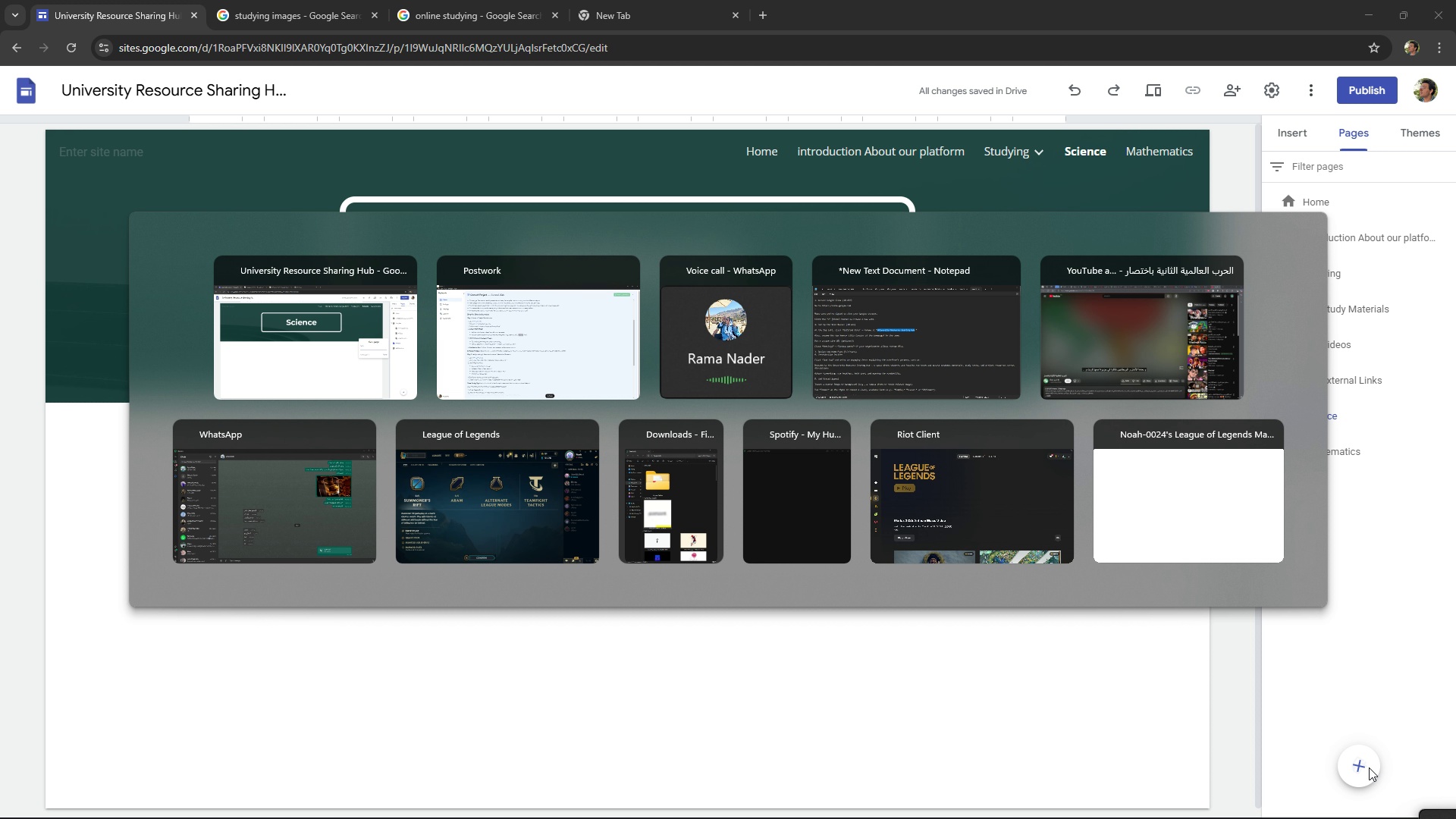 
key(Alt+Tab)